 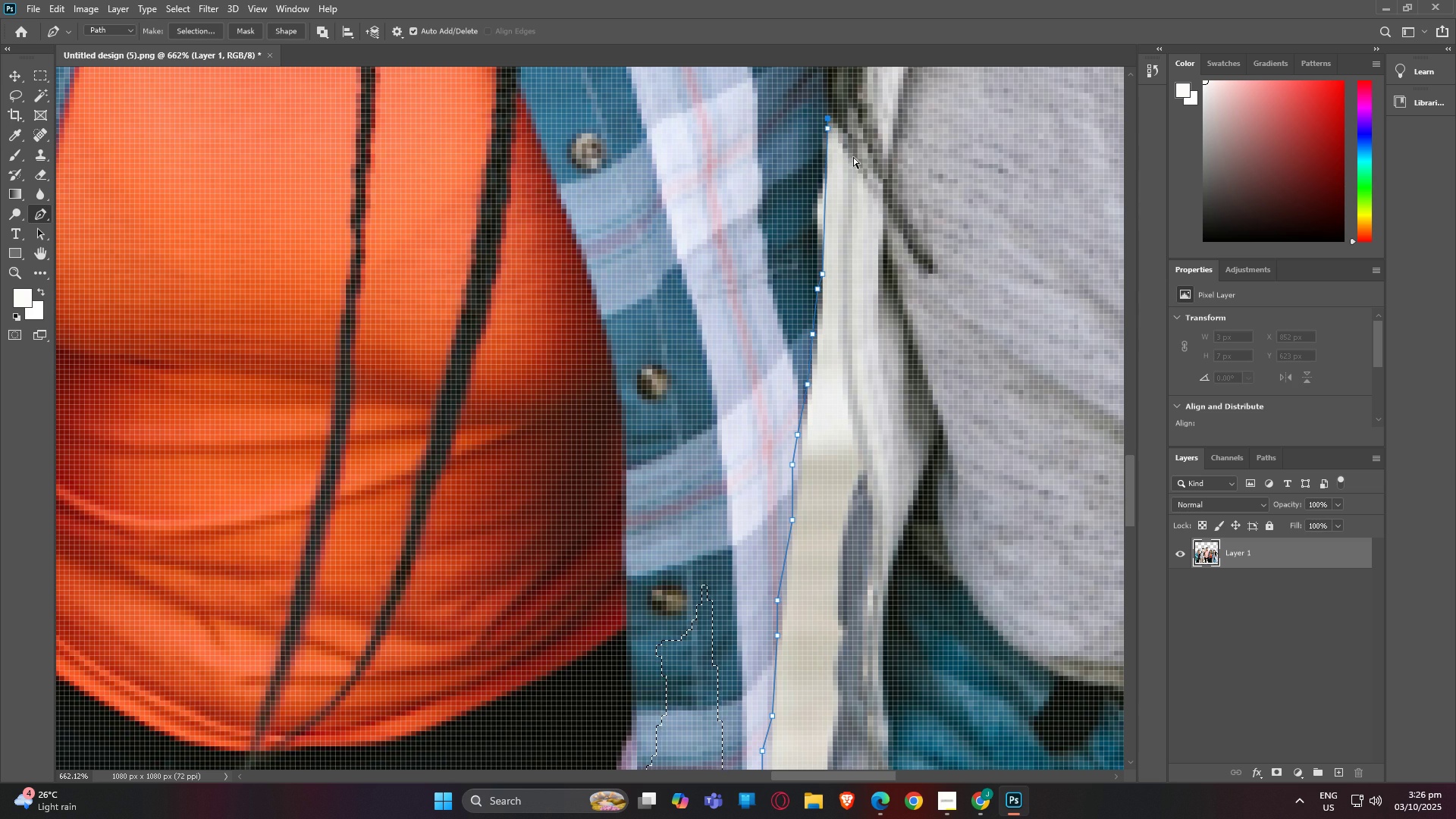 
left_click([847, 157])
 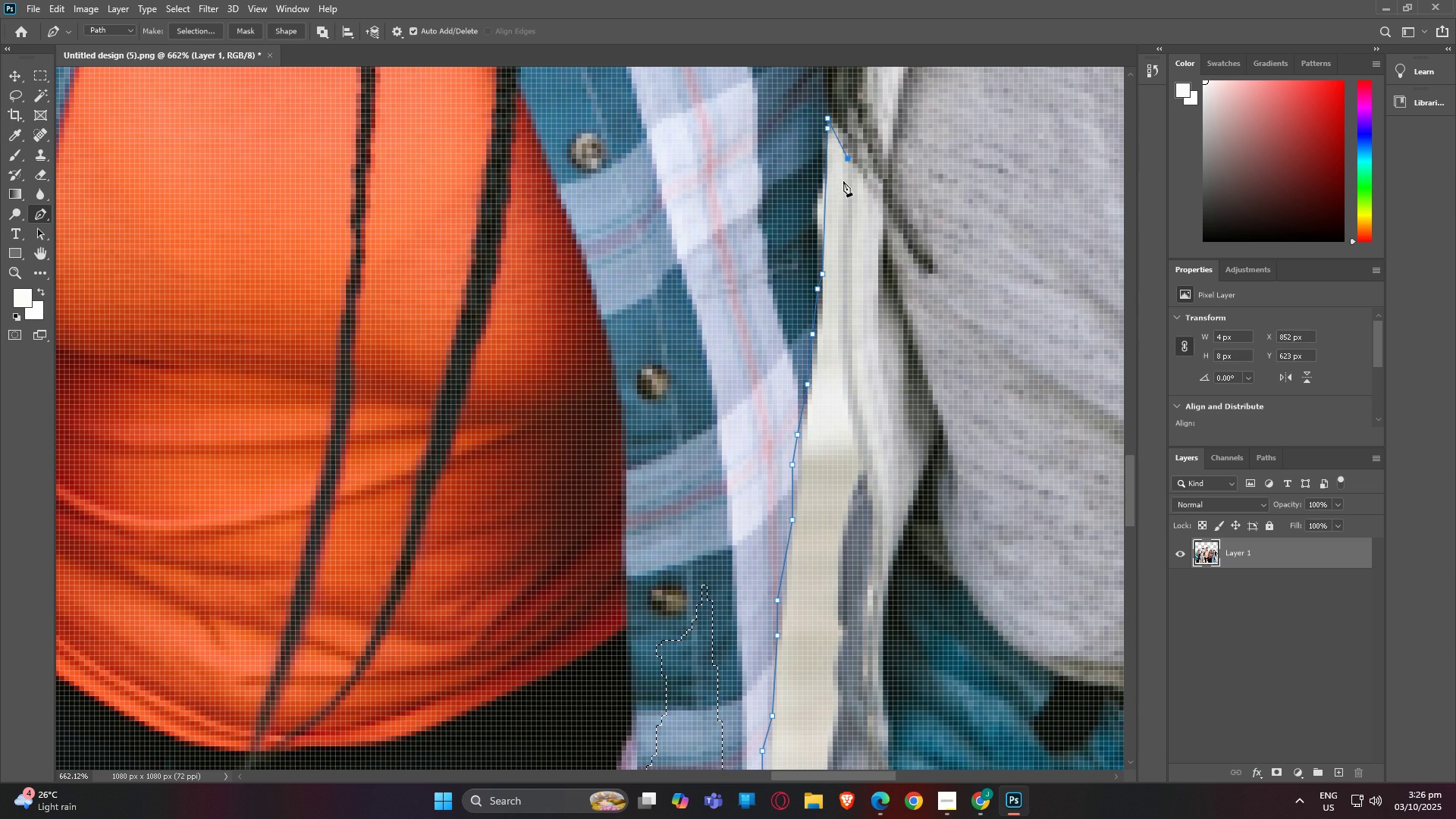 
left_click([843, 181])
 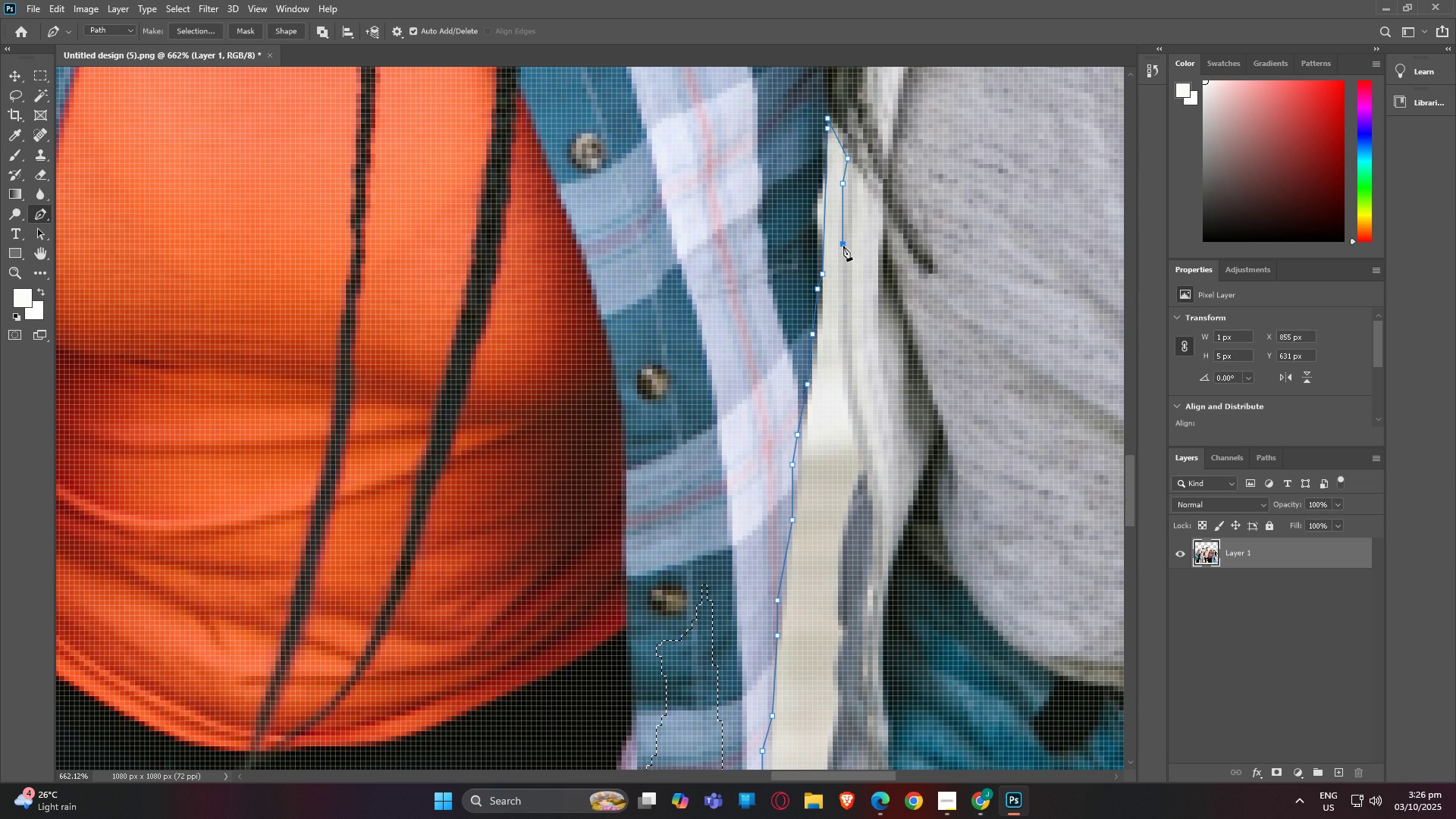 
left_click([843, 246])
 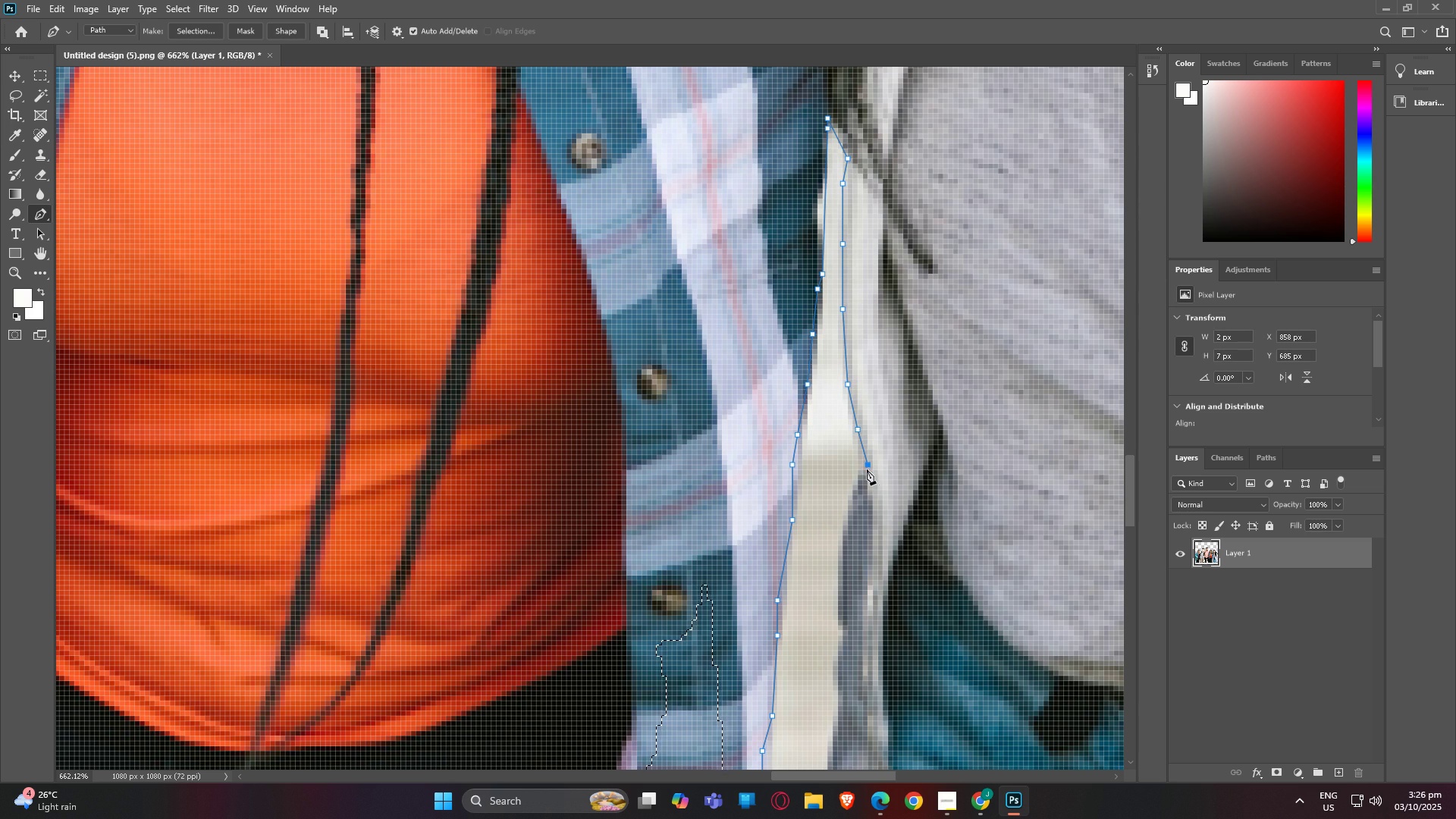 
left_click([855, 487])
 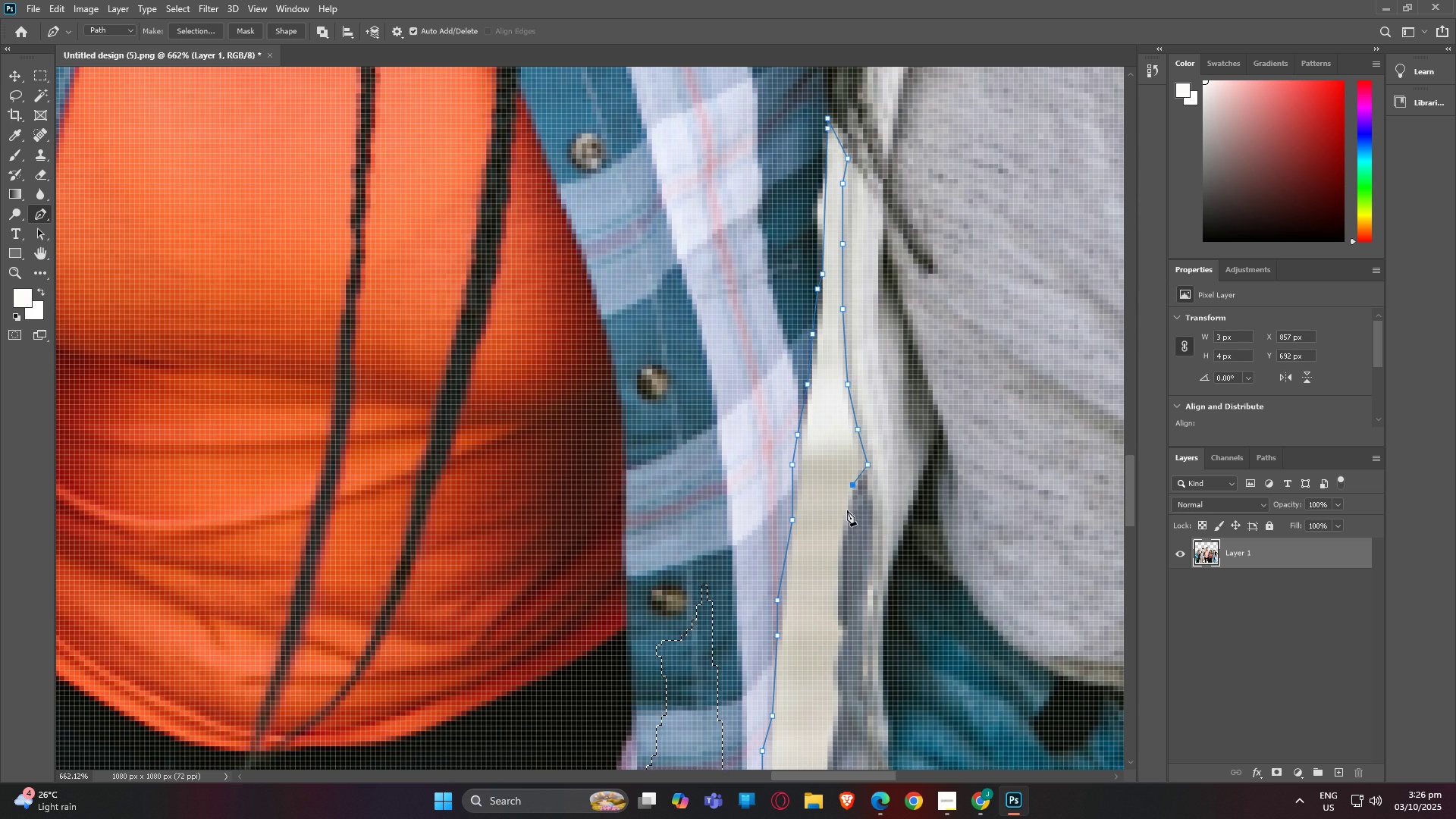 
left_click([846, 510])
 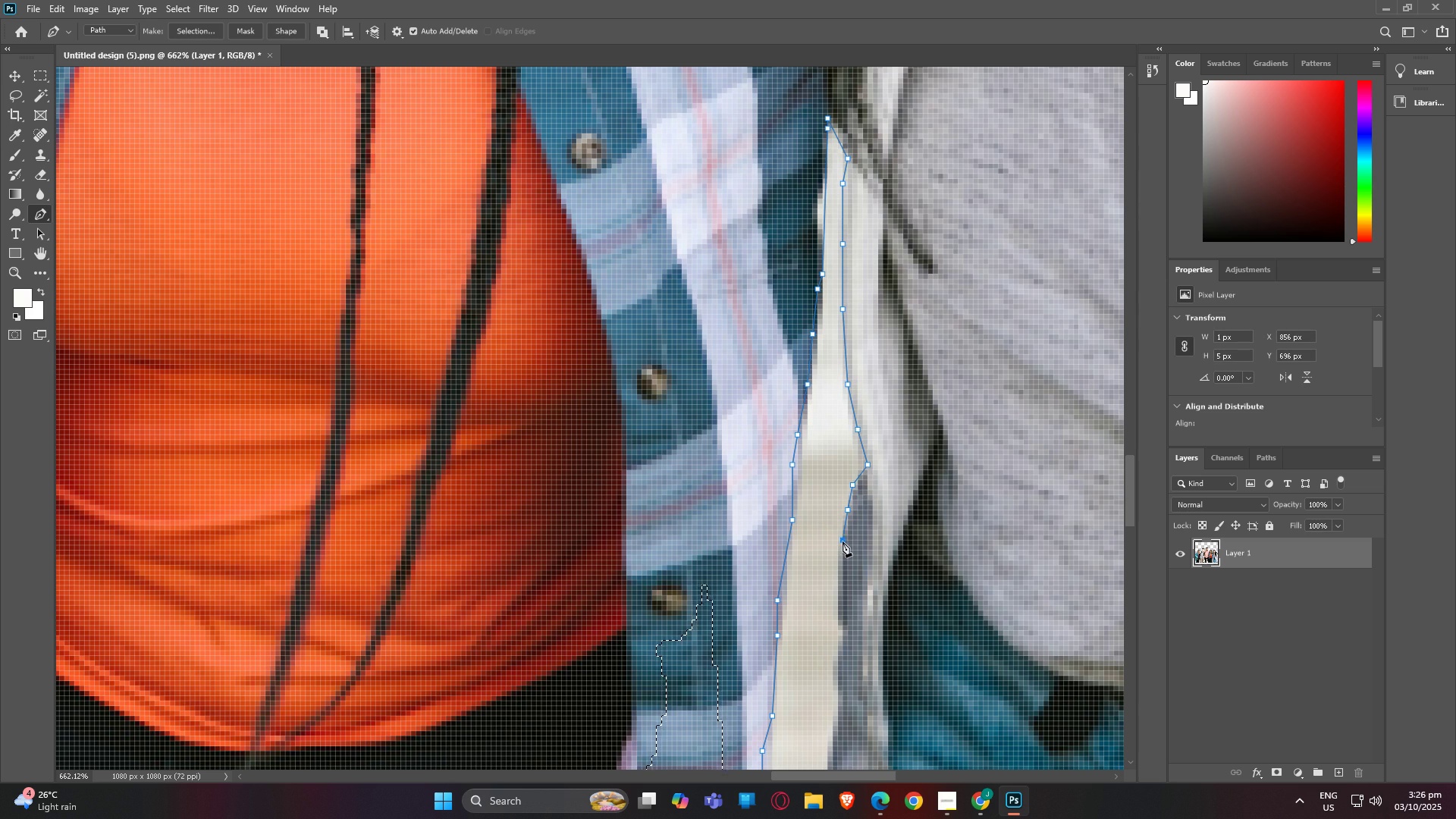 
left_click([843, 541])
 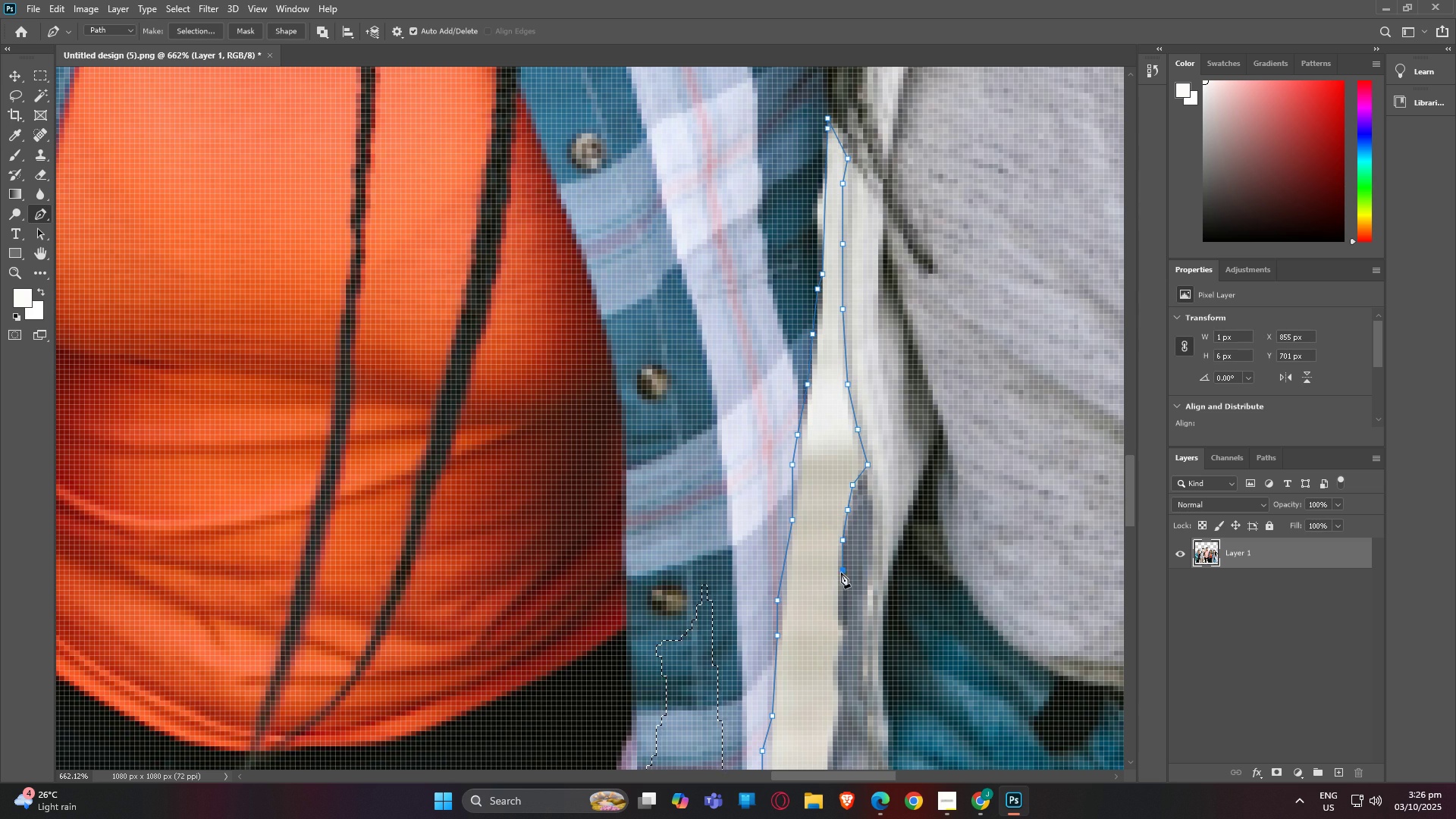 
left_click([841, 573])
 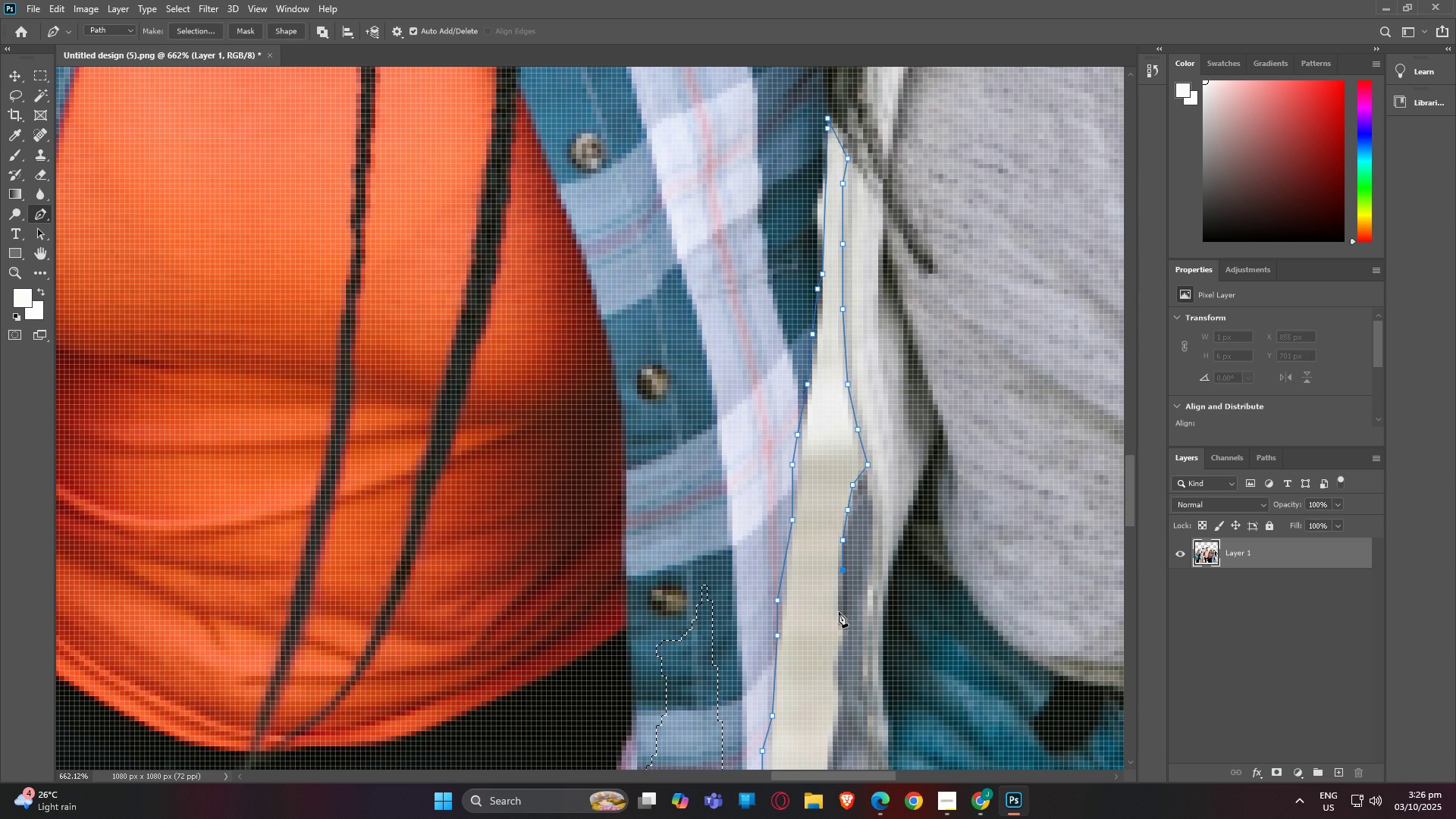 
left_click([839, 612])
 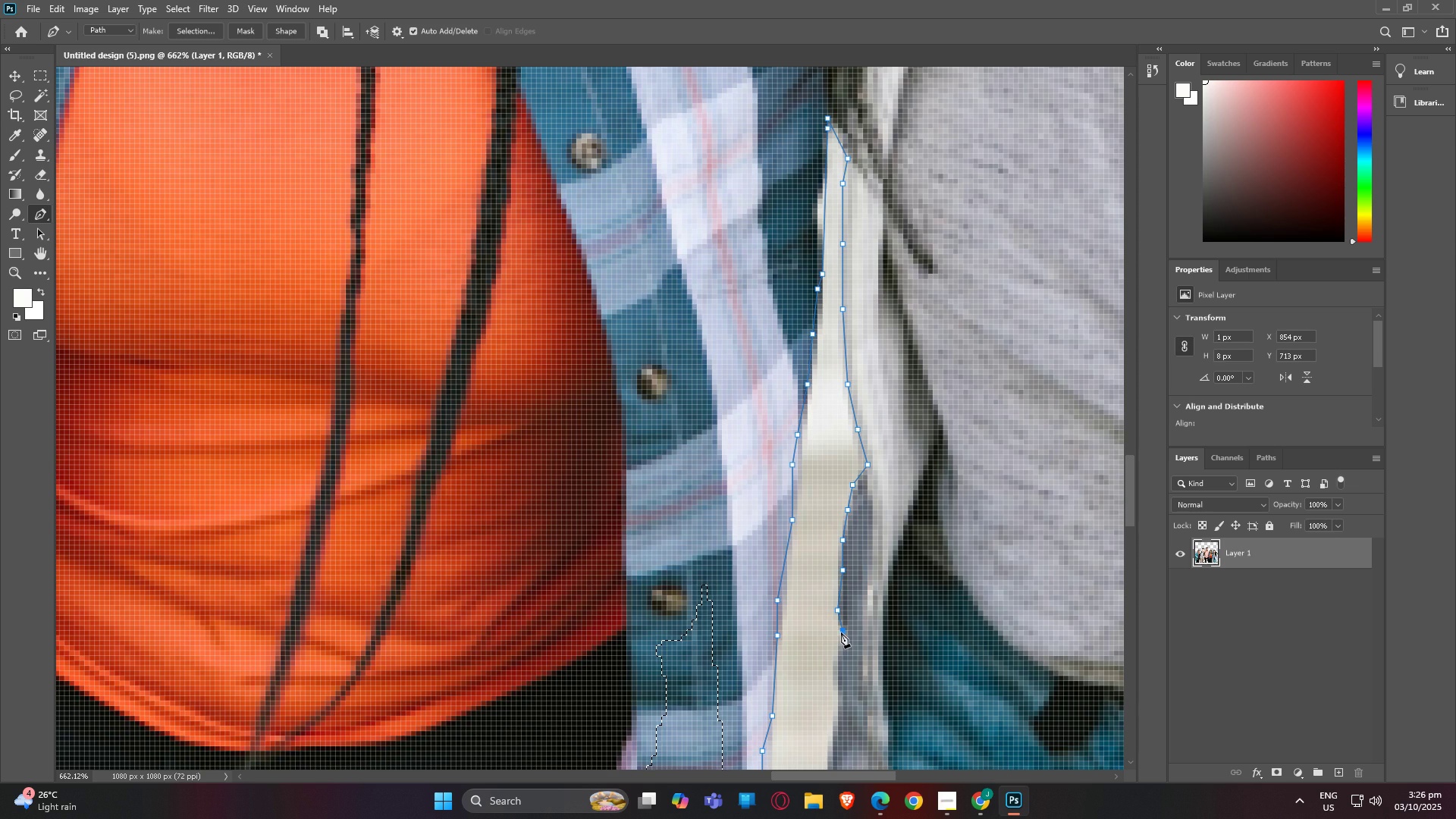 
double_click([841, 632])
 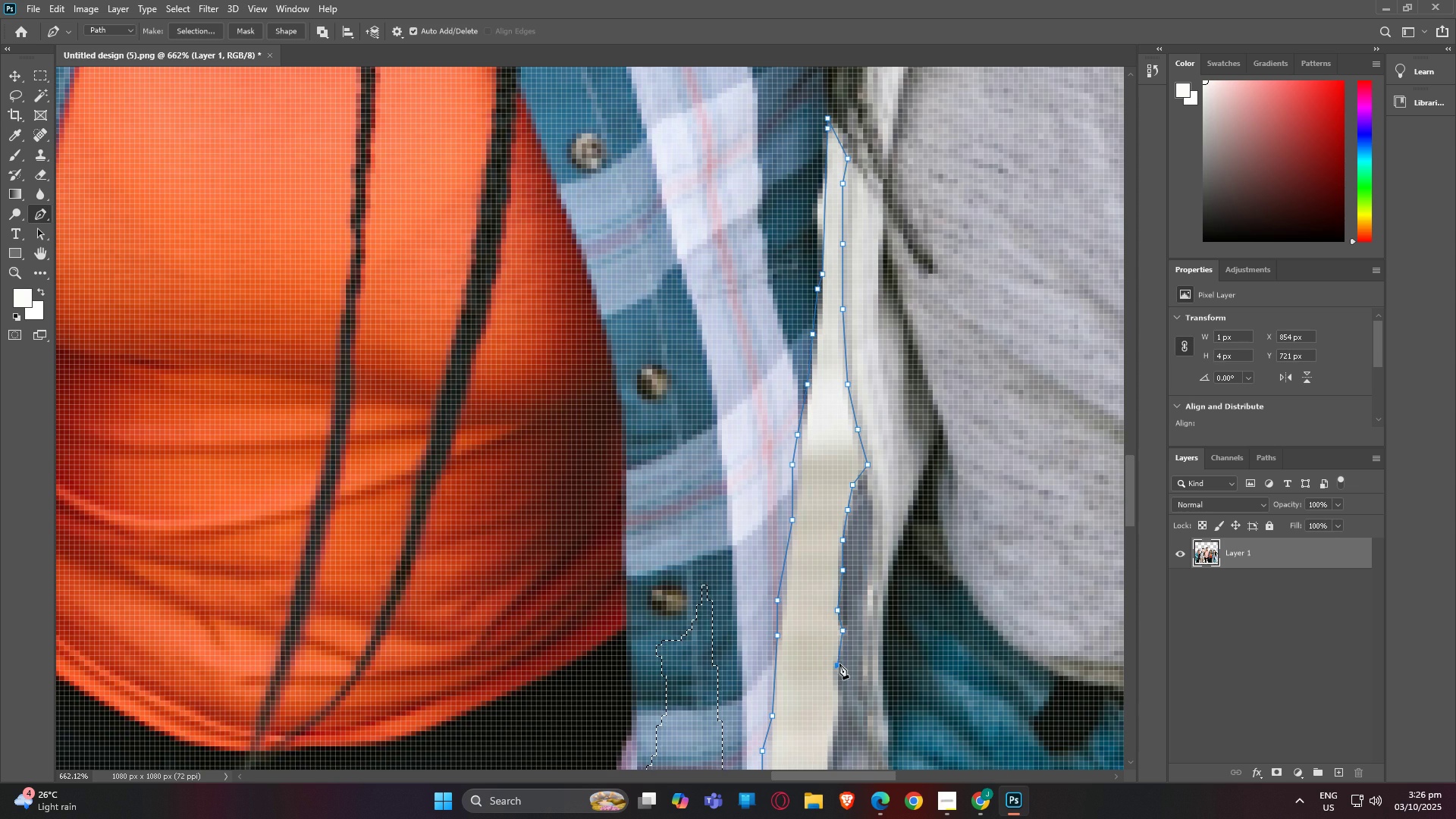 
left_click([839, 664])